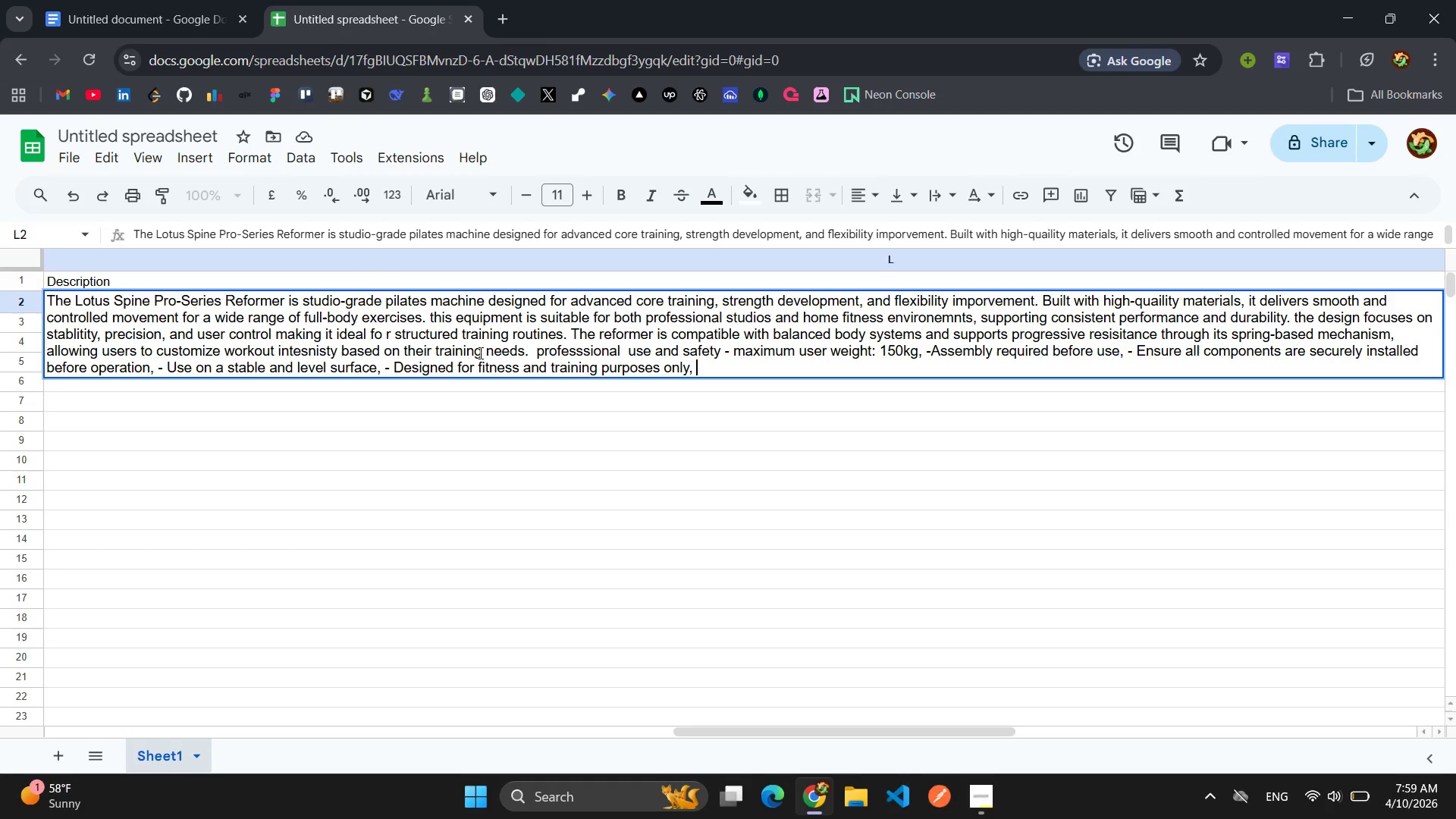 
key(Space)
 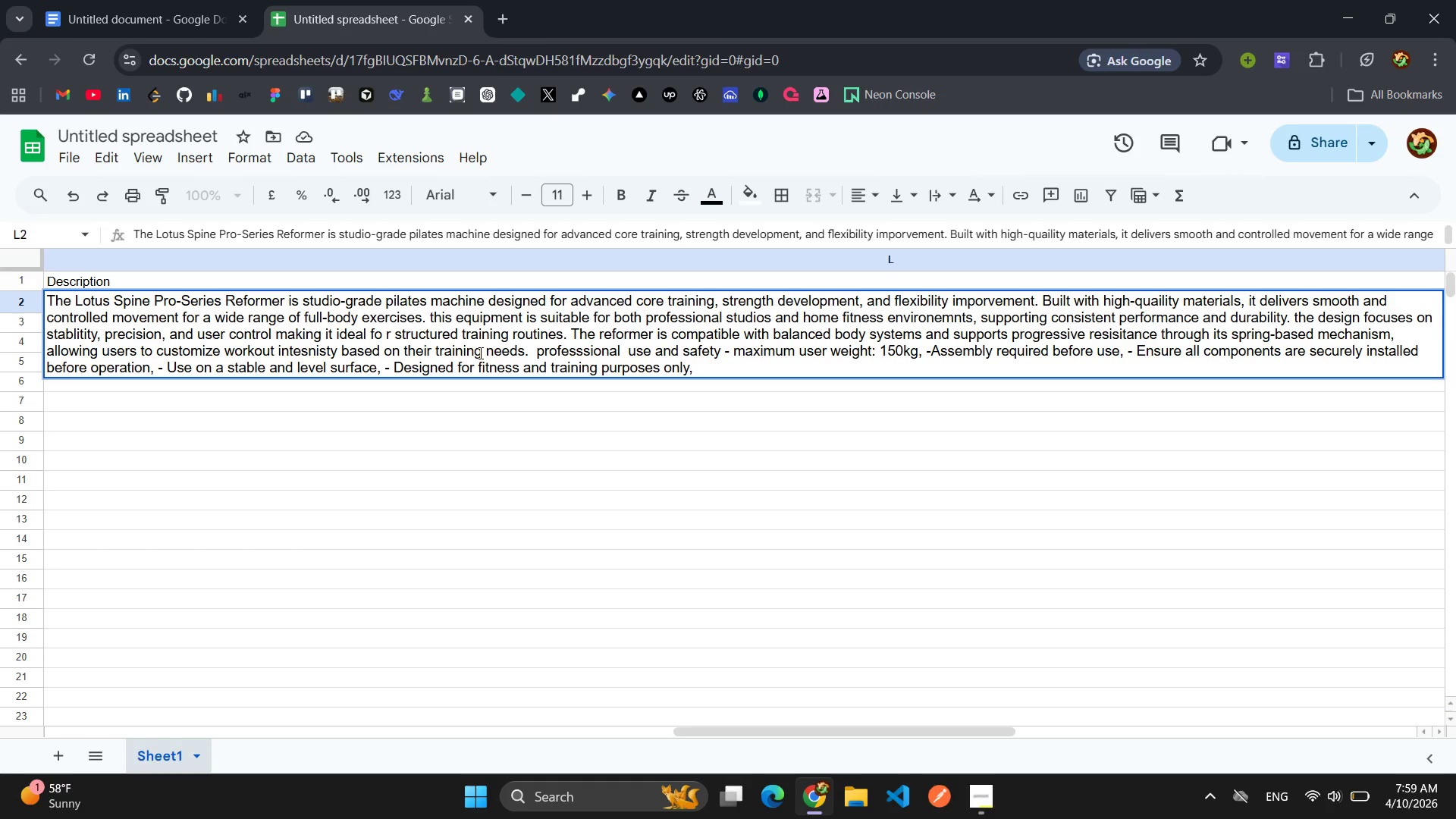 
key(Minus)
 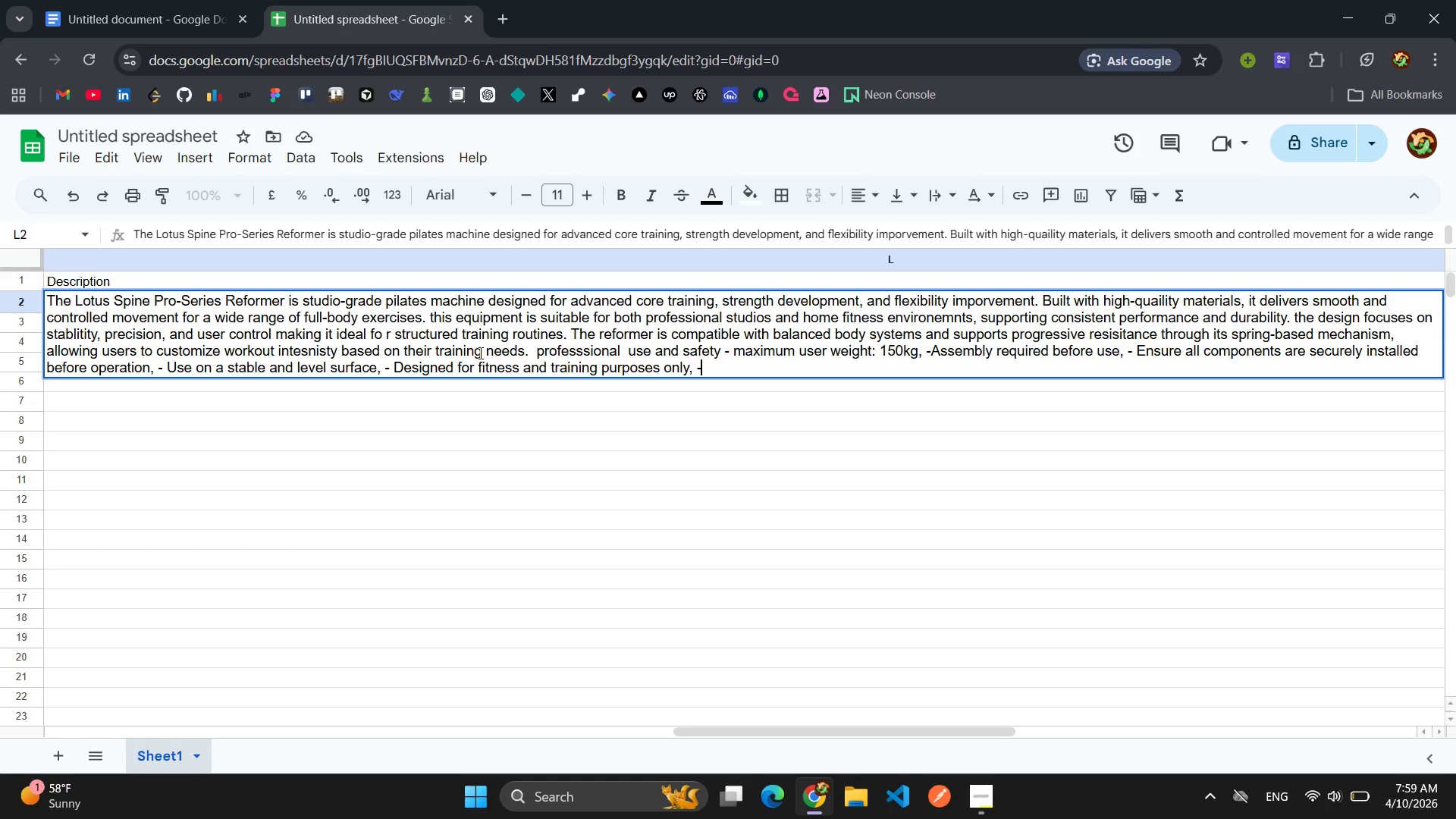 
key(Space)
 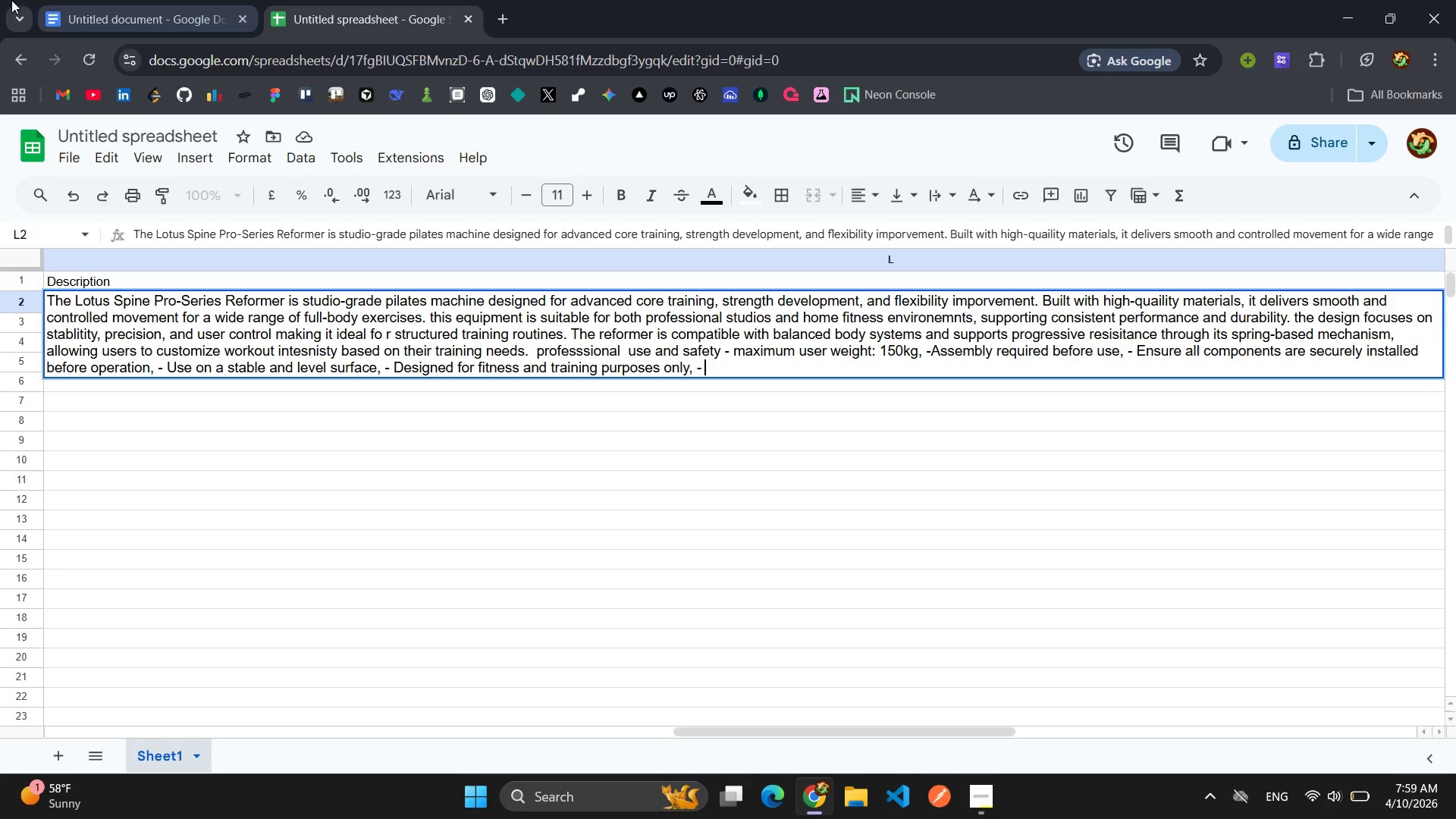 
left_click([97, 1])
 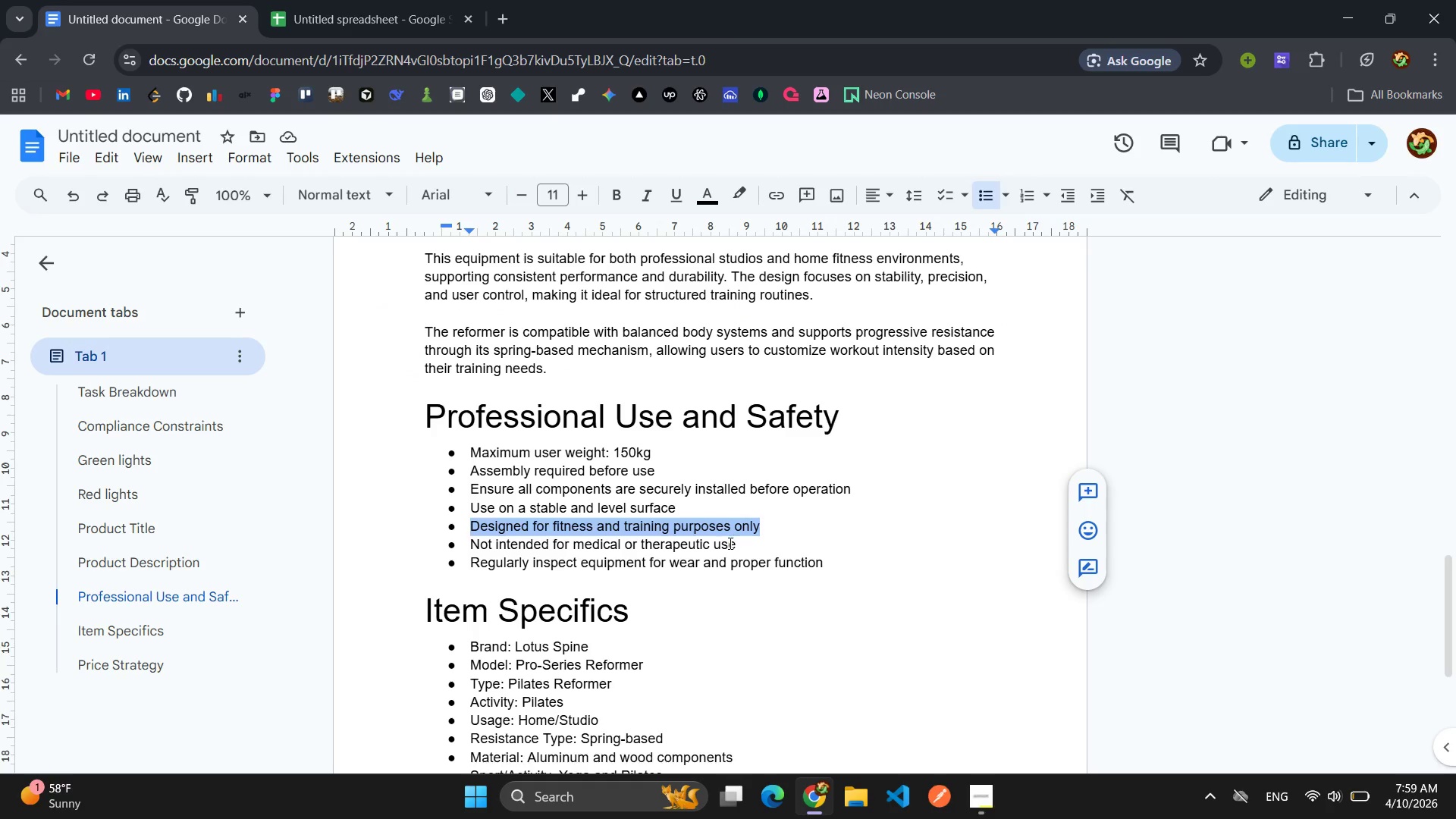 
left_click_drag(start_coordinate=[741, 545], to_coordinate=[474, 548])
 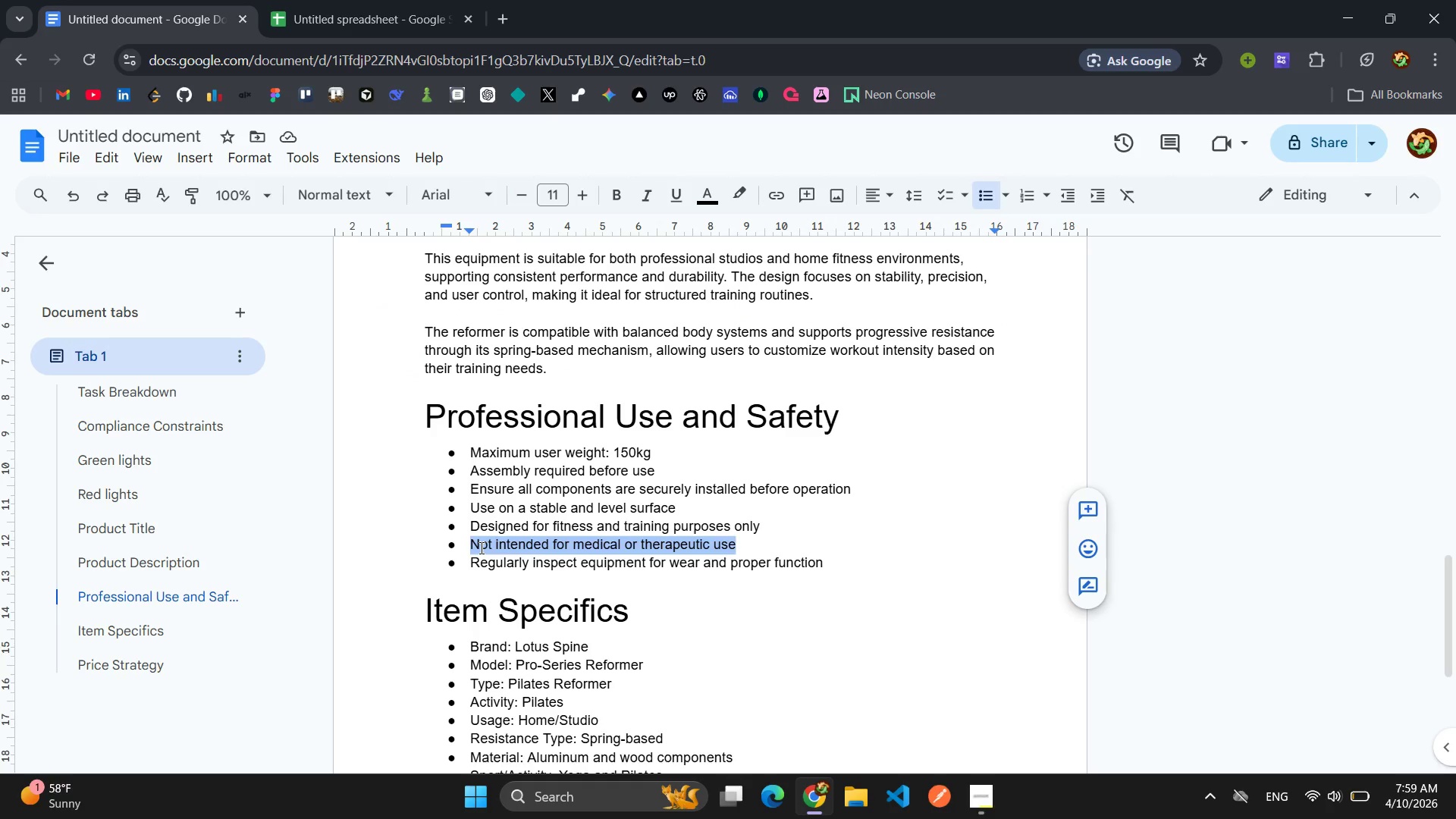 
hold_key(key=ControlLeft, duration=0.39)